 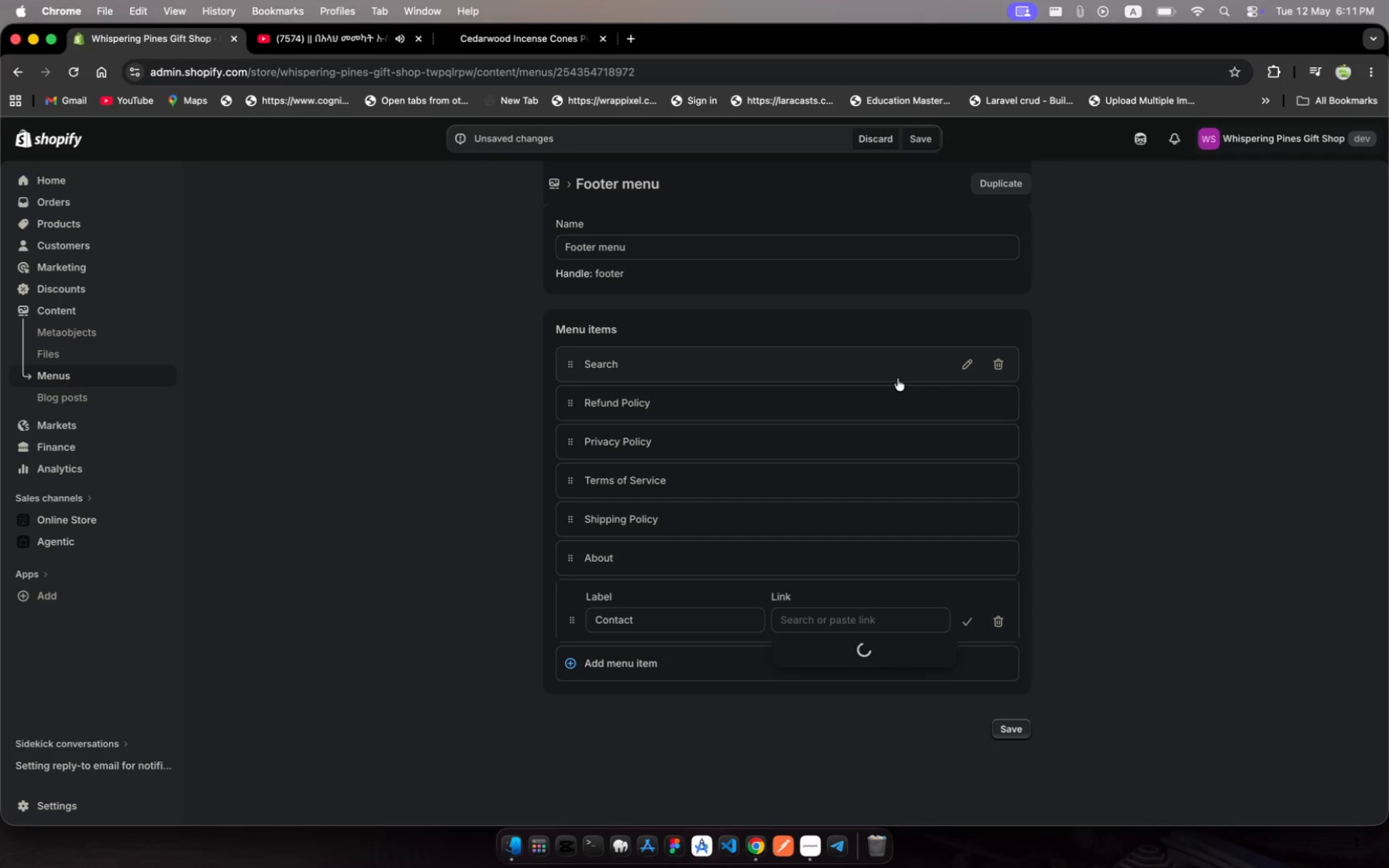 
left_click([846, 719])
 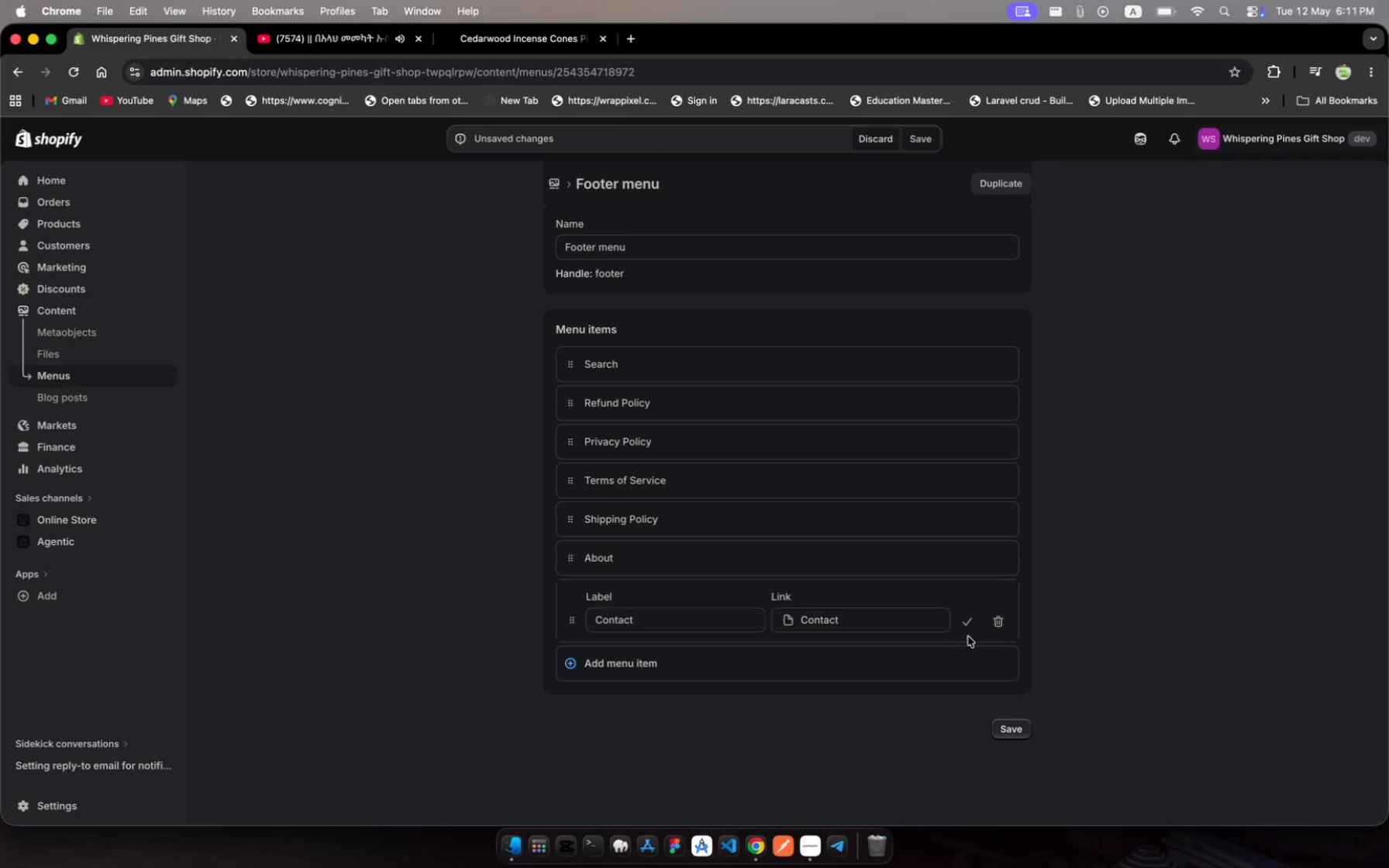 
left_click([966, 622])
 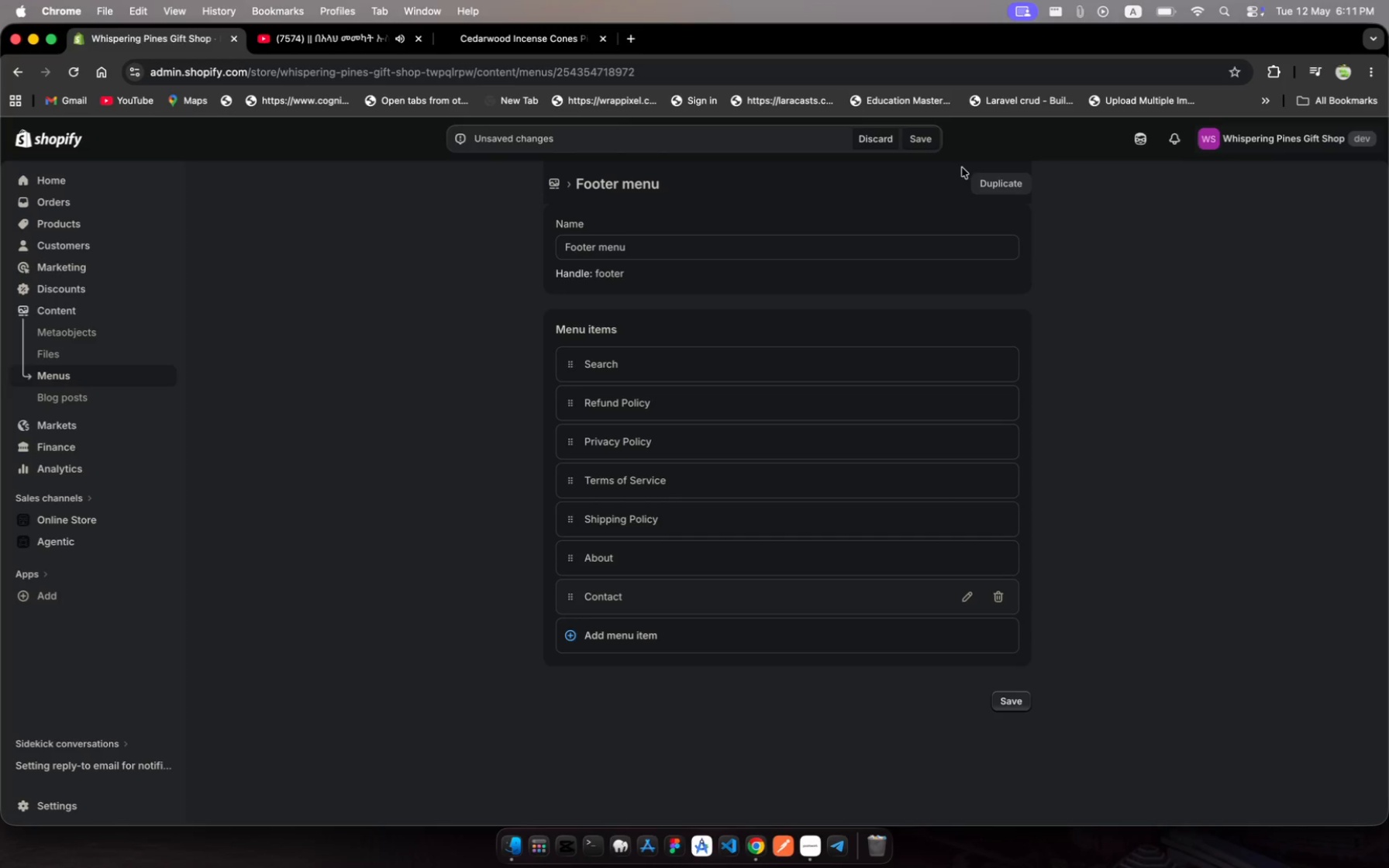 
left_click([929, 136])
 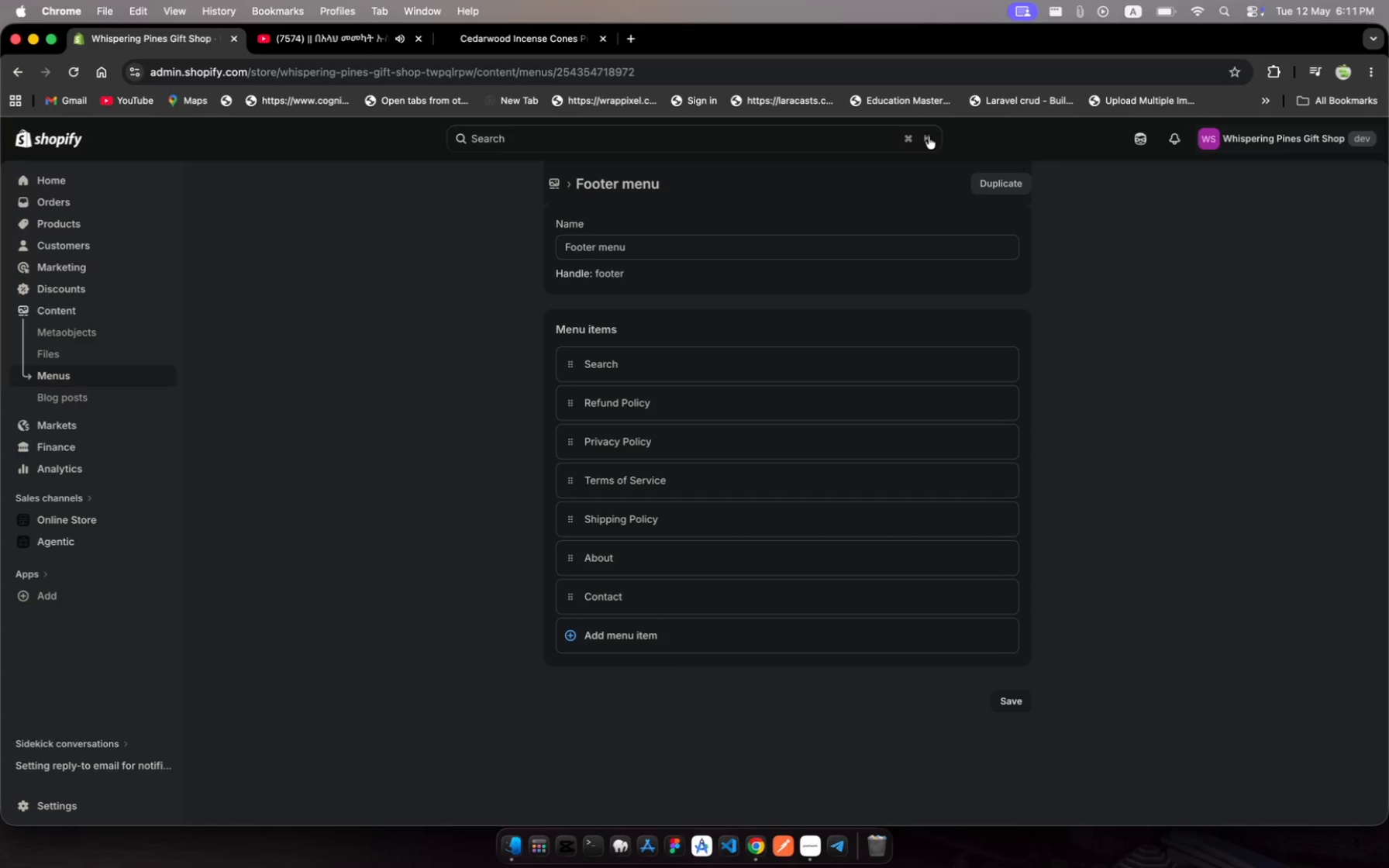 
wait(20.89)
 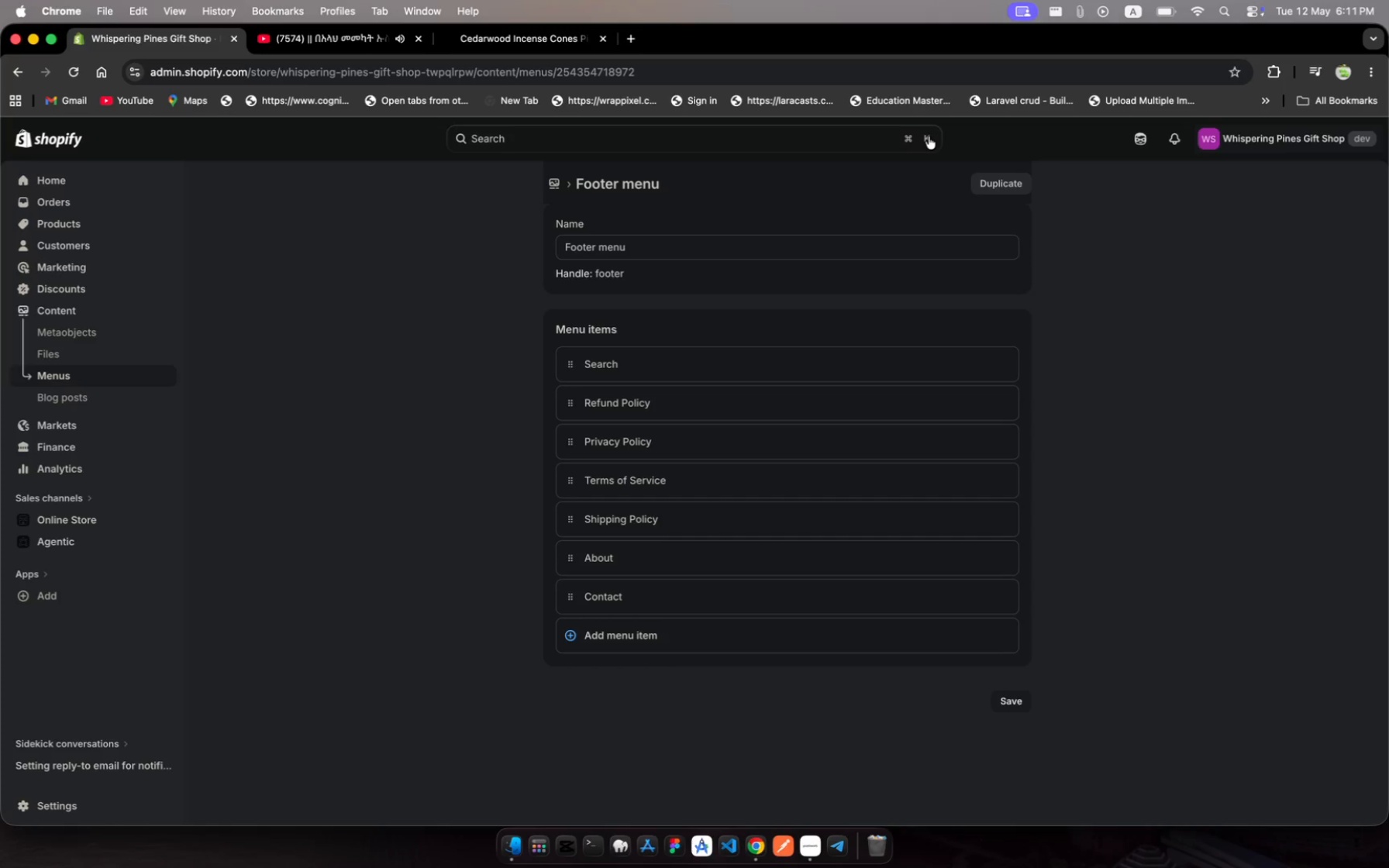 
scroll: coordinate [1184, 381], scroll_direction: up, amount: 13.0
 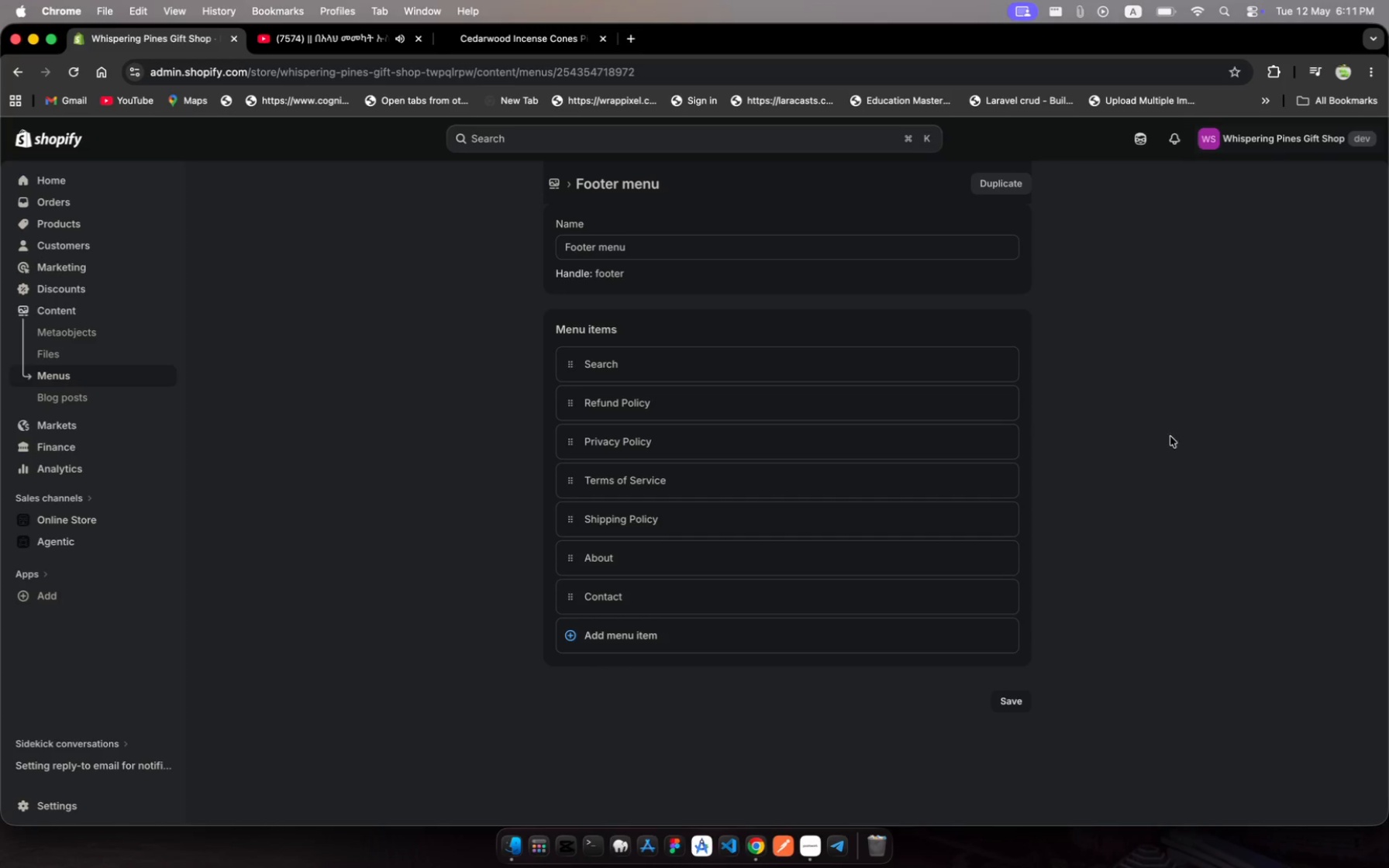 
left_click([1170, 436])
 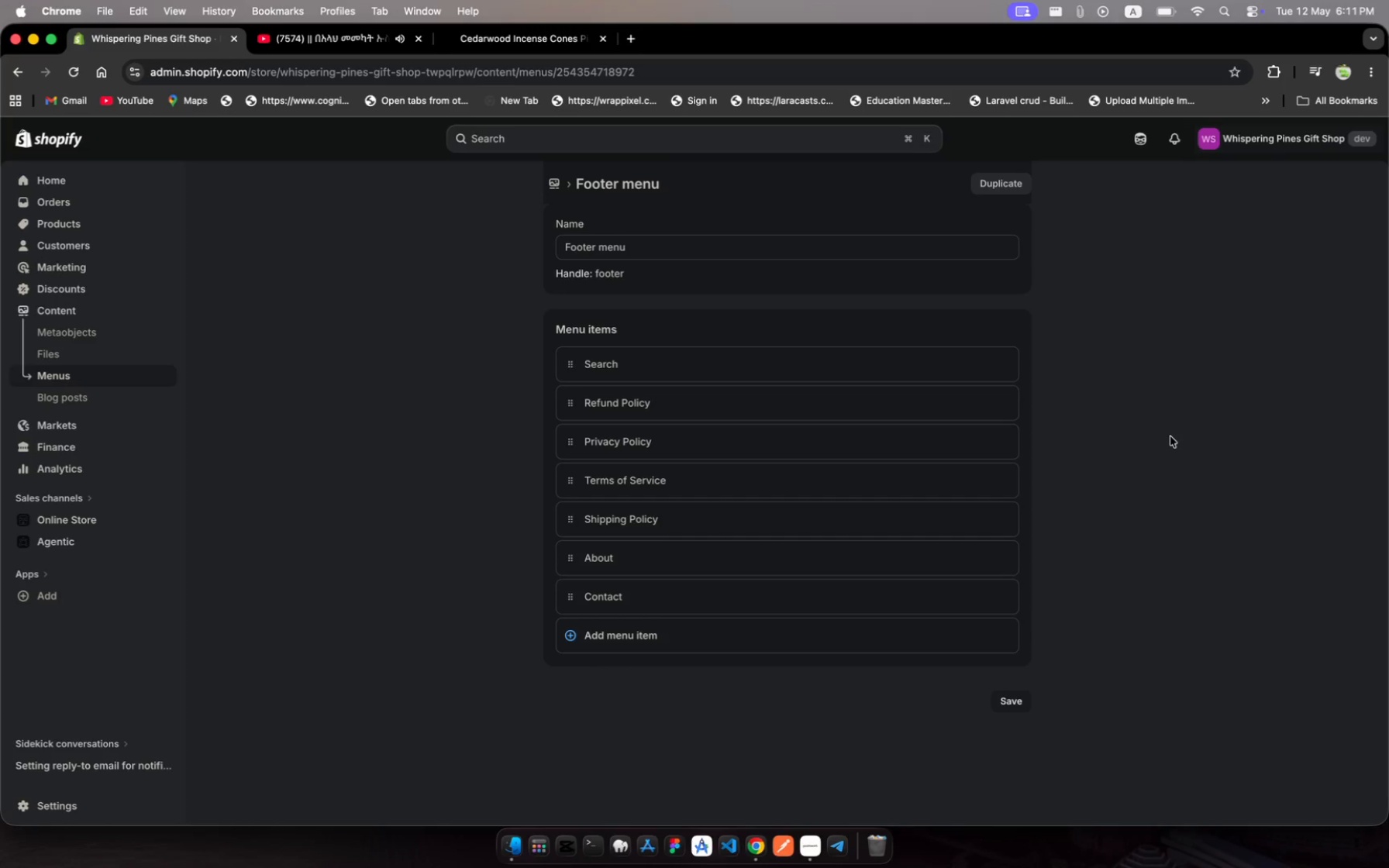 
scroll: coordinate [1170, 436], scroll_direction: up, amount: 7.0
 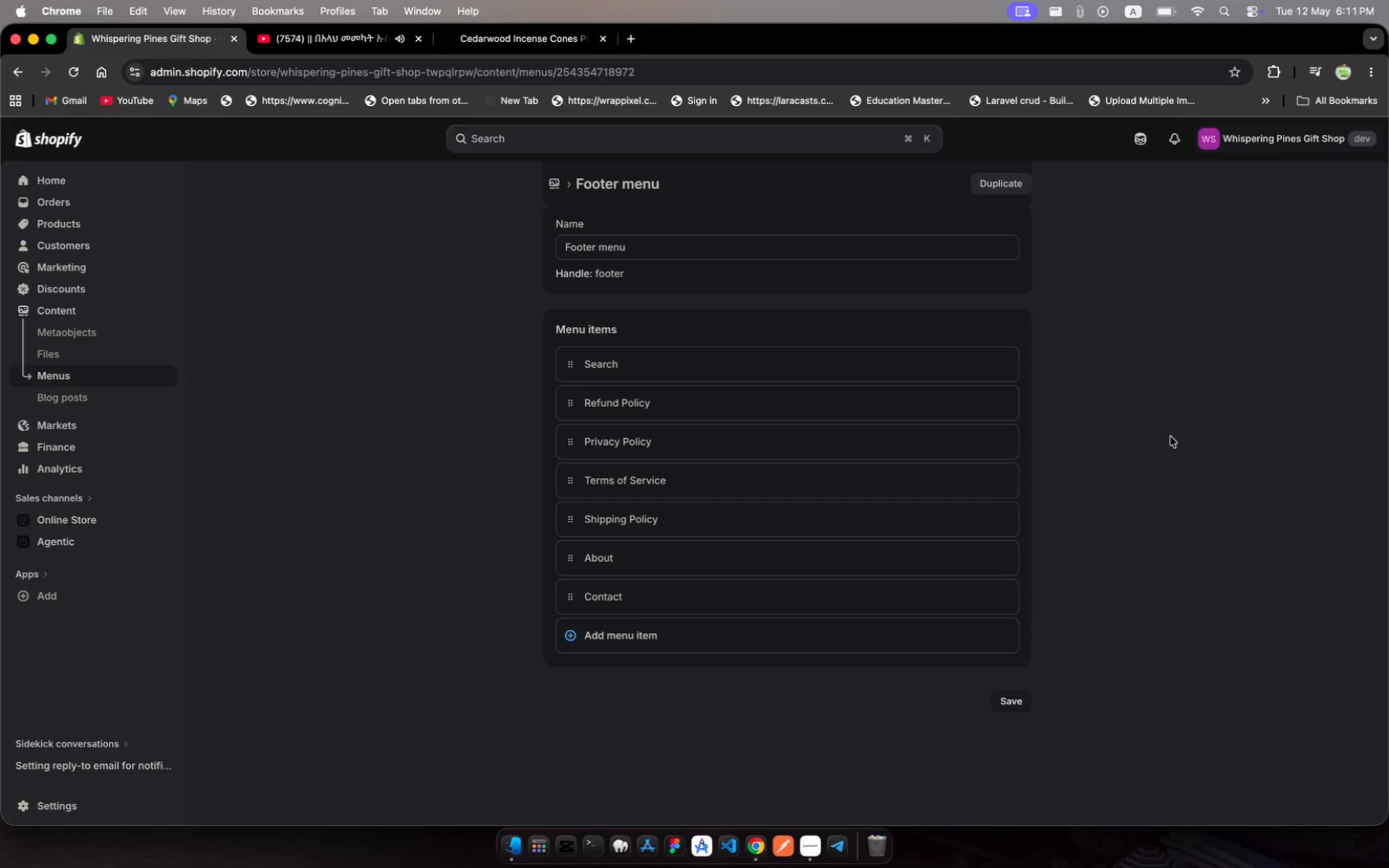 
hold_key(key=MetaRight, duration=1.05)
 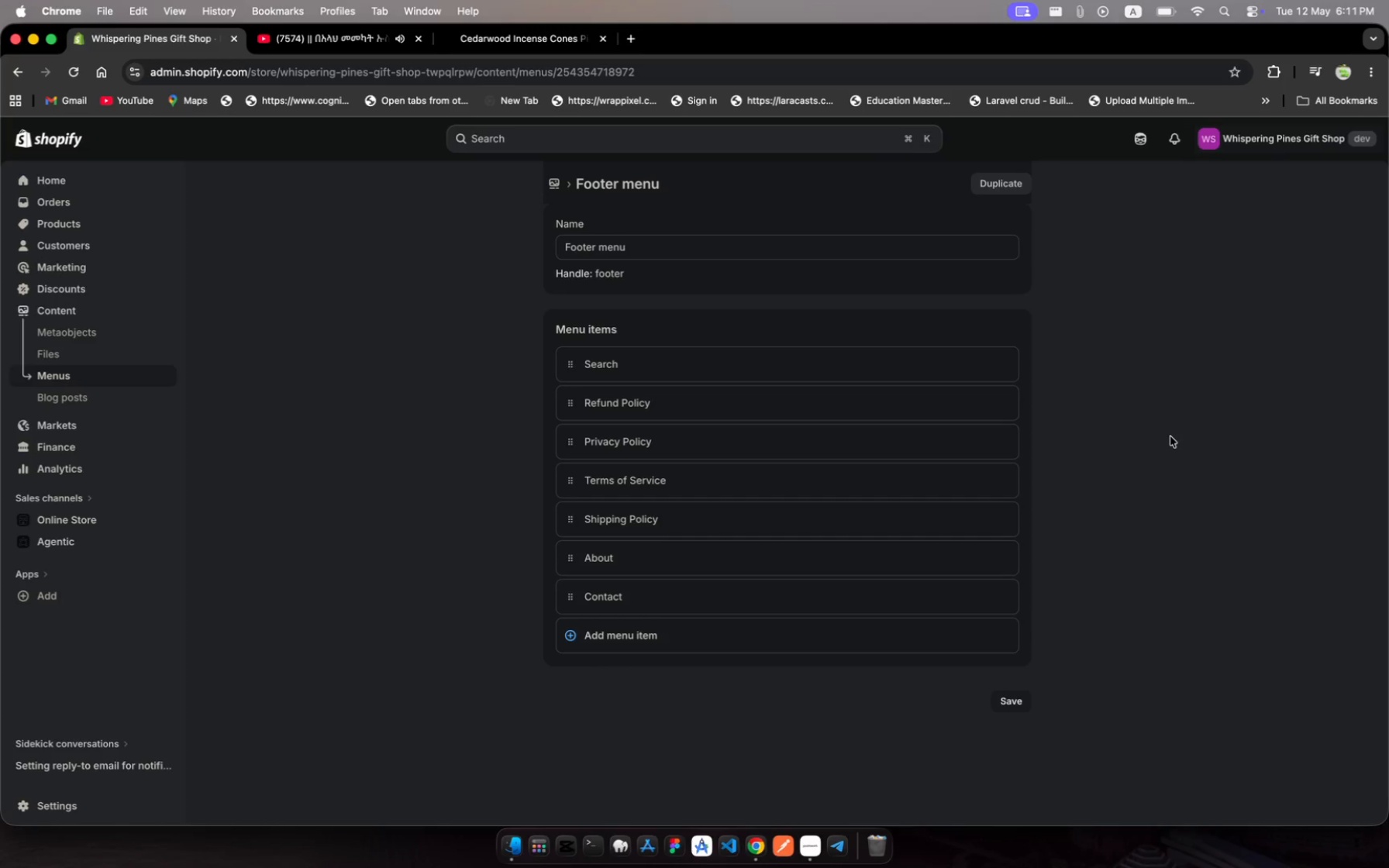 
hold_key(key=ShiftRight, duration=0.42)
 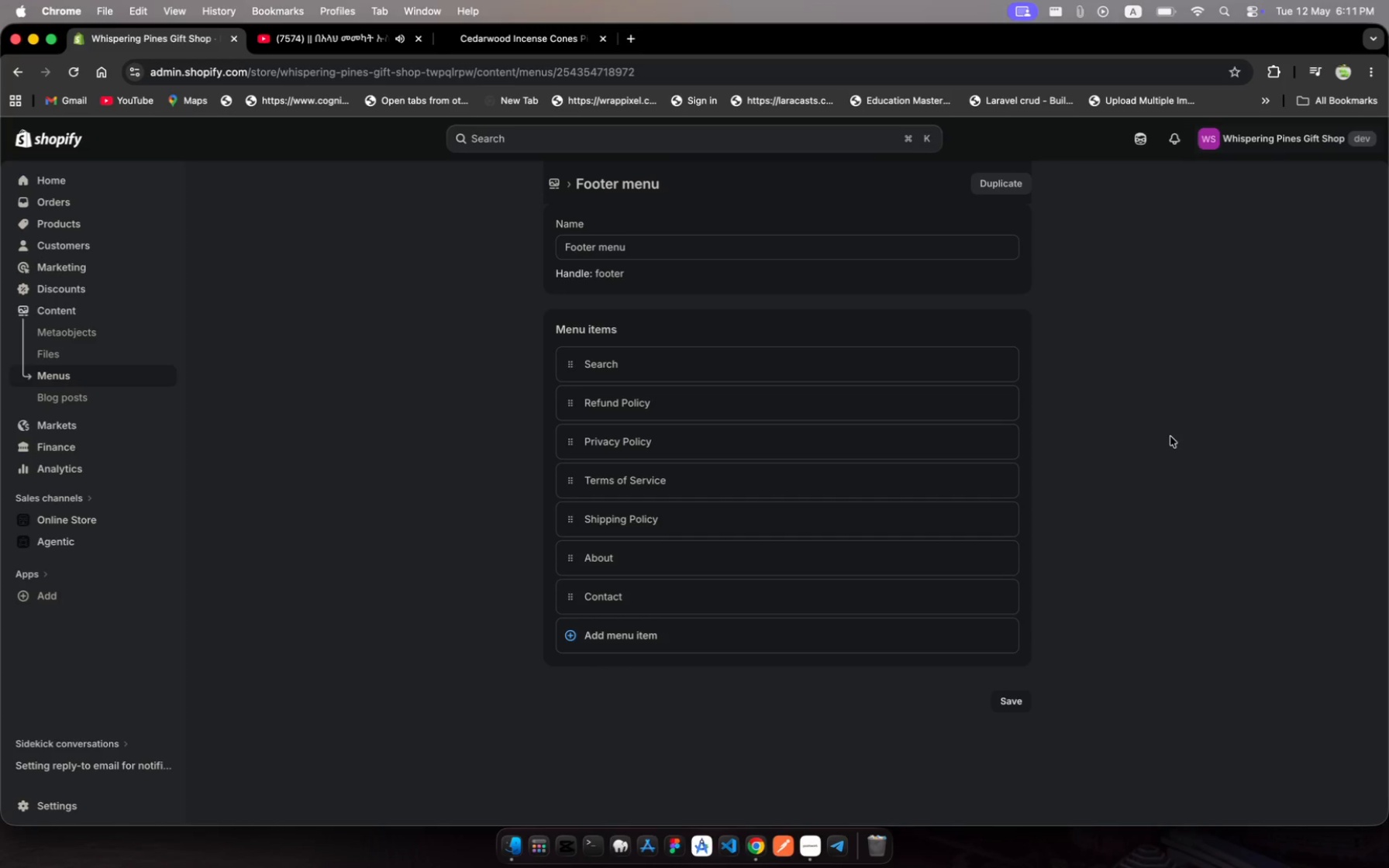 
key(Meta+Shift+5)
 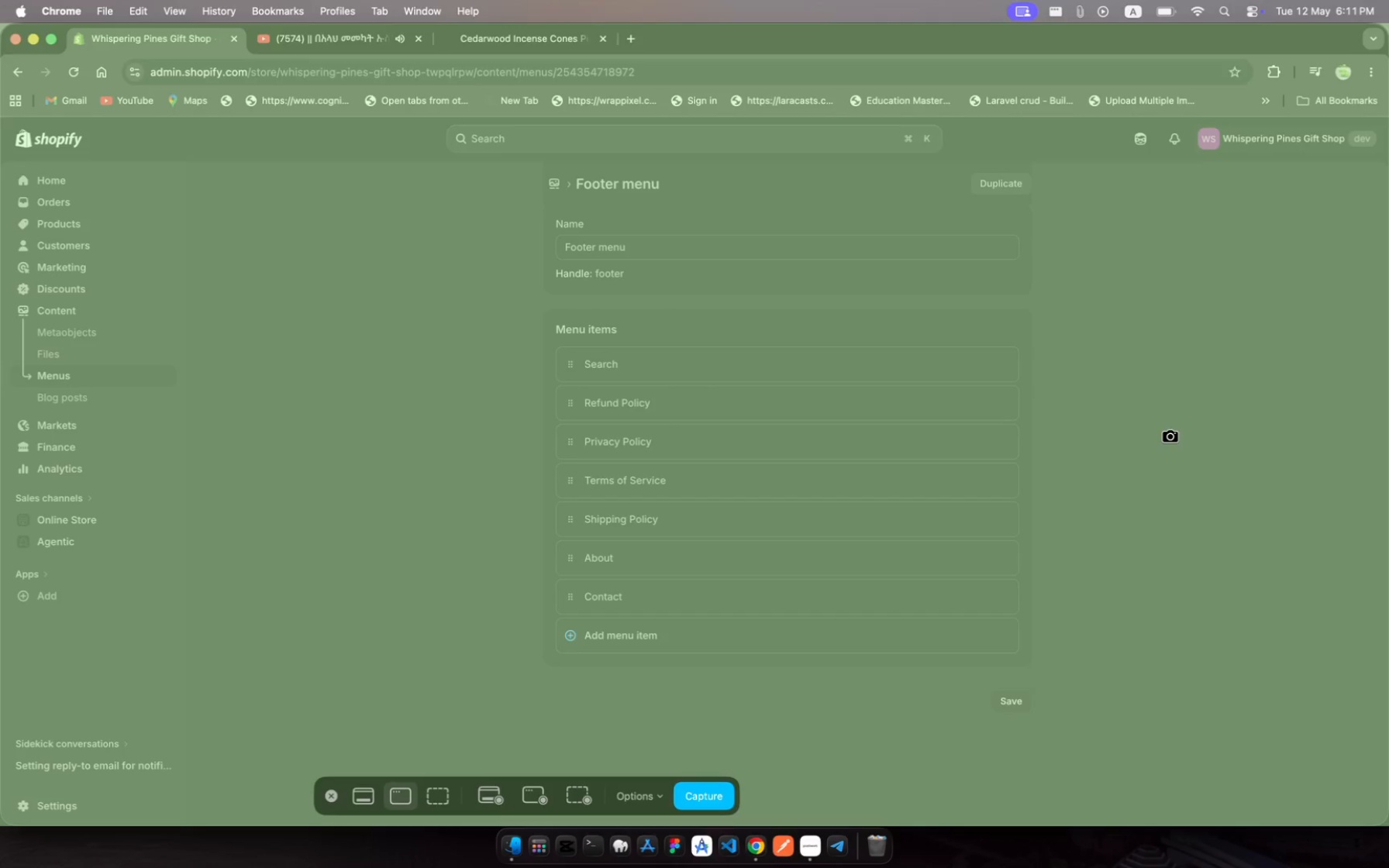 
left_click([1170, 436])
 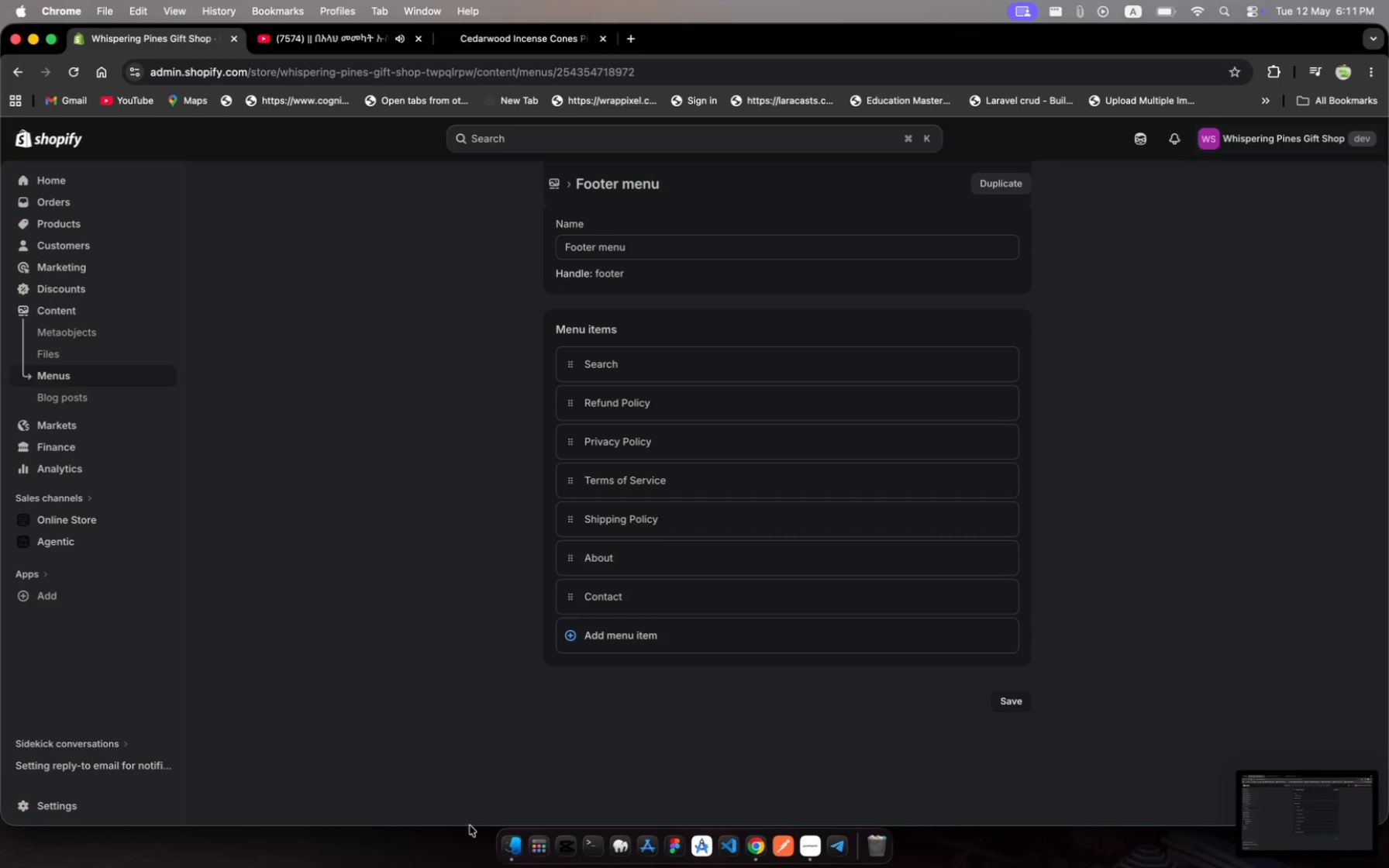 
left_click([519, 854])
 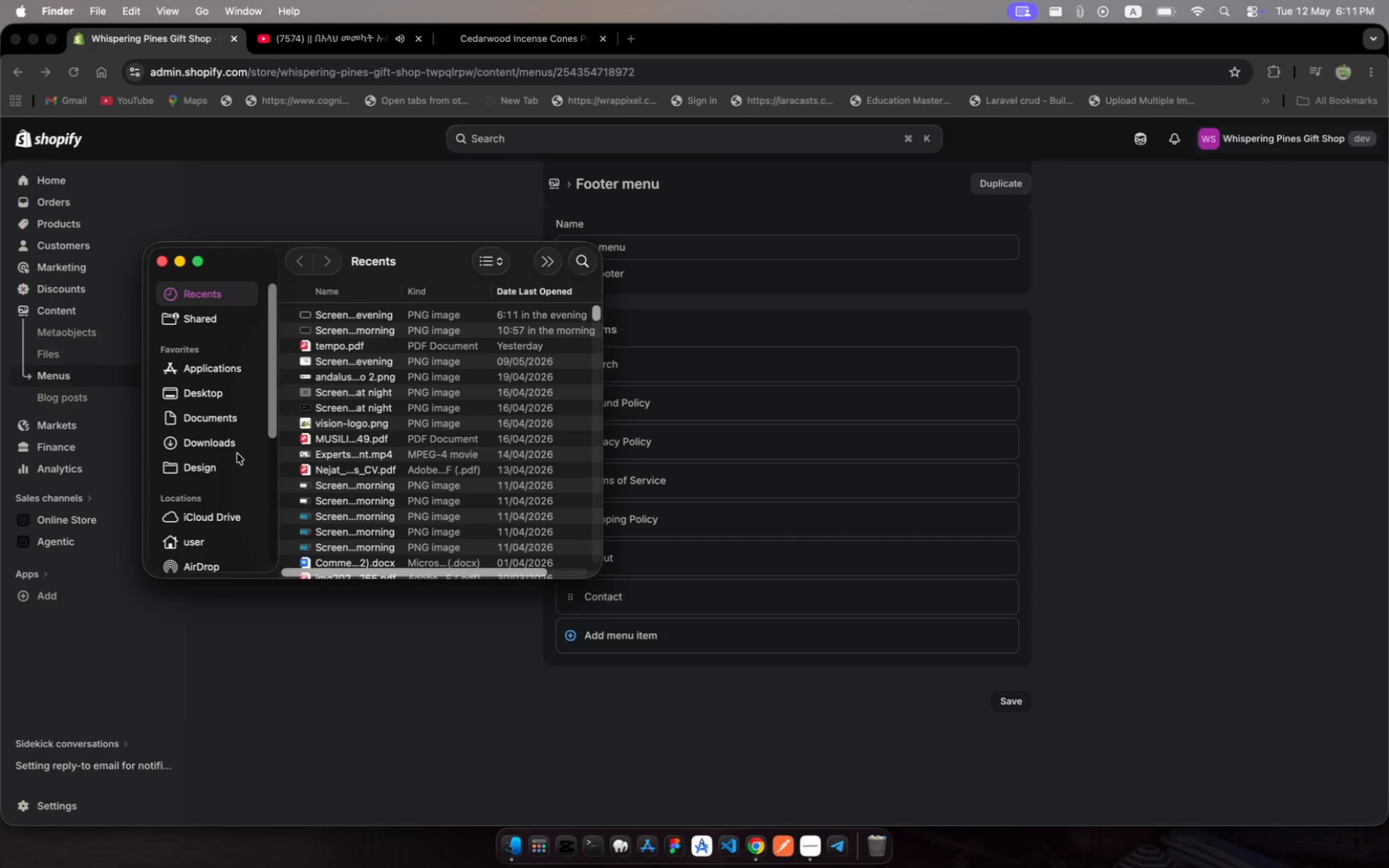 
wait(5.04)
 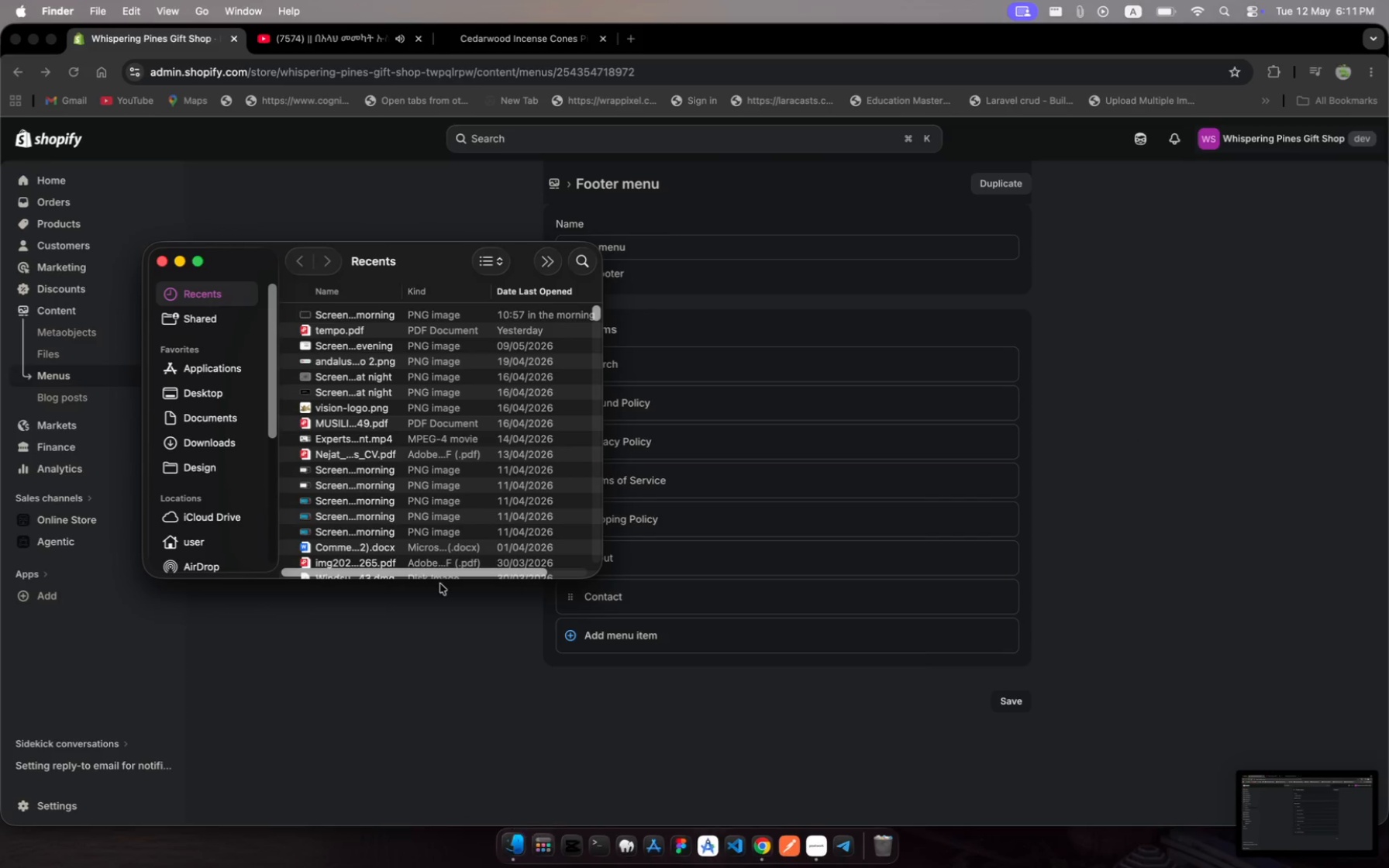 
left_click([225, 416])
 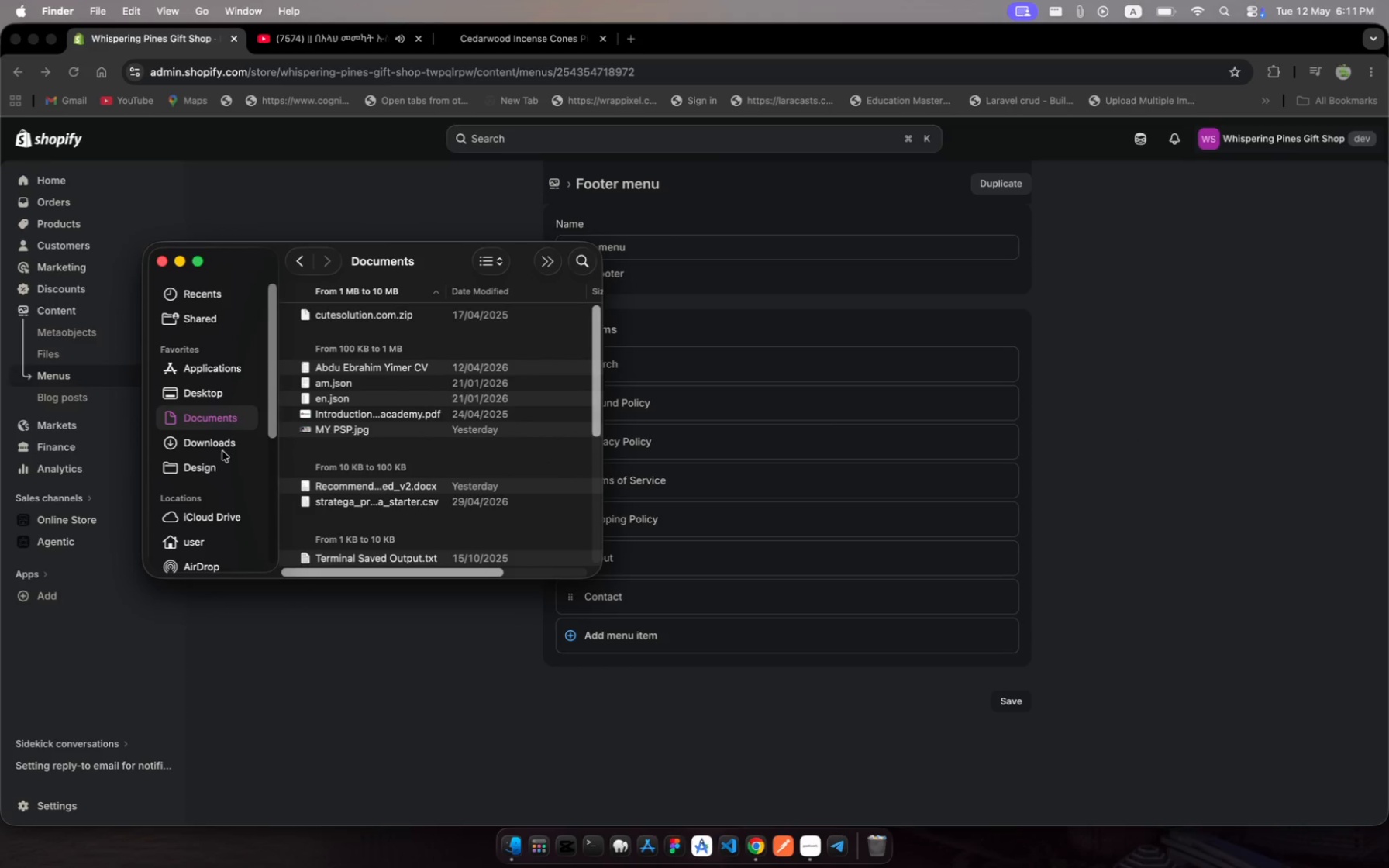 
left_click([222, 452])
 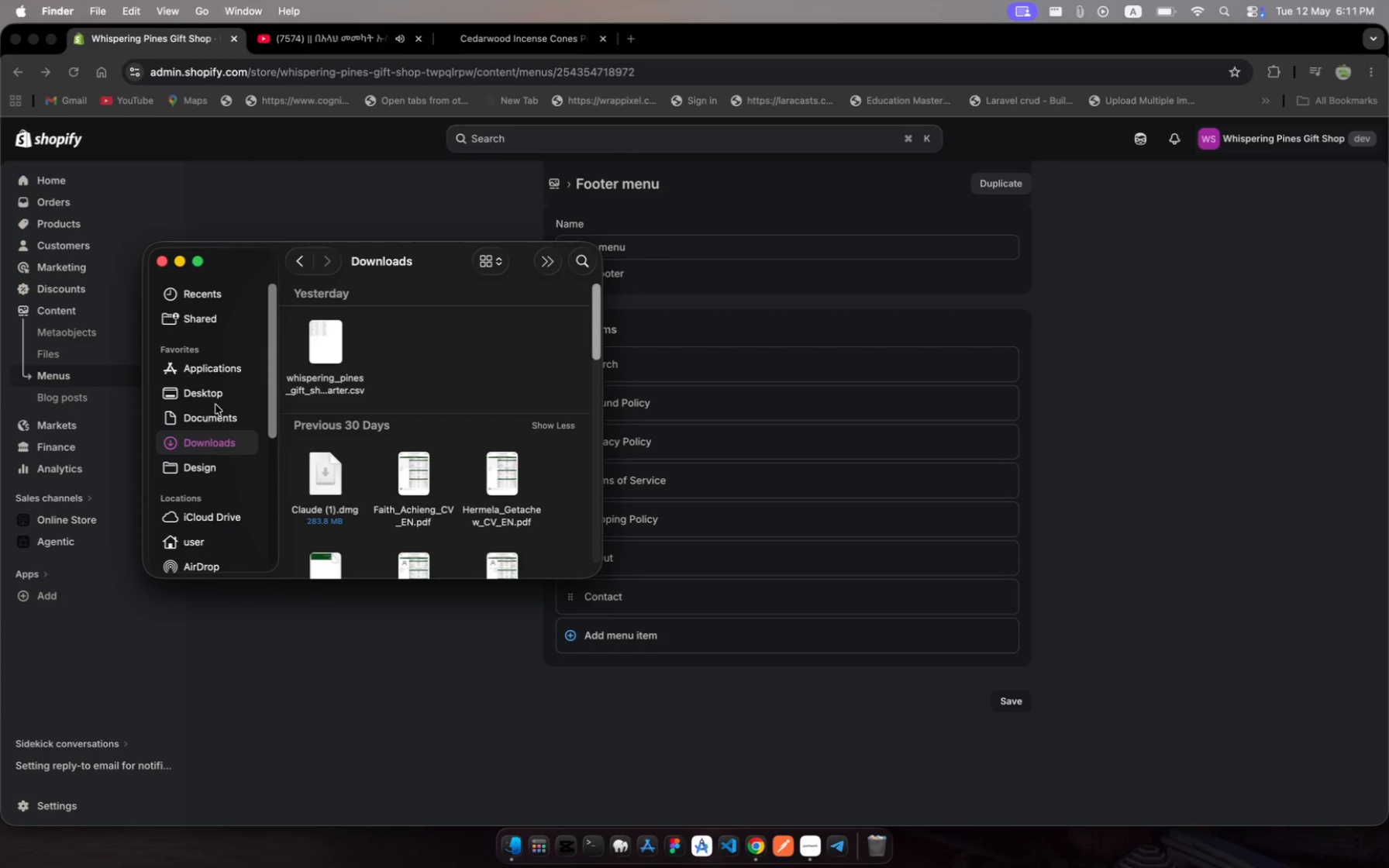 
left_click([215, 403])
 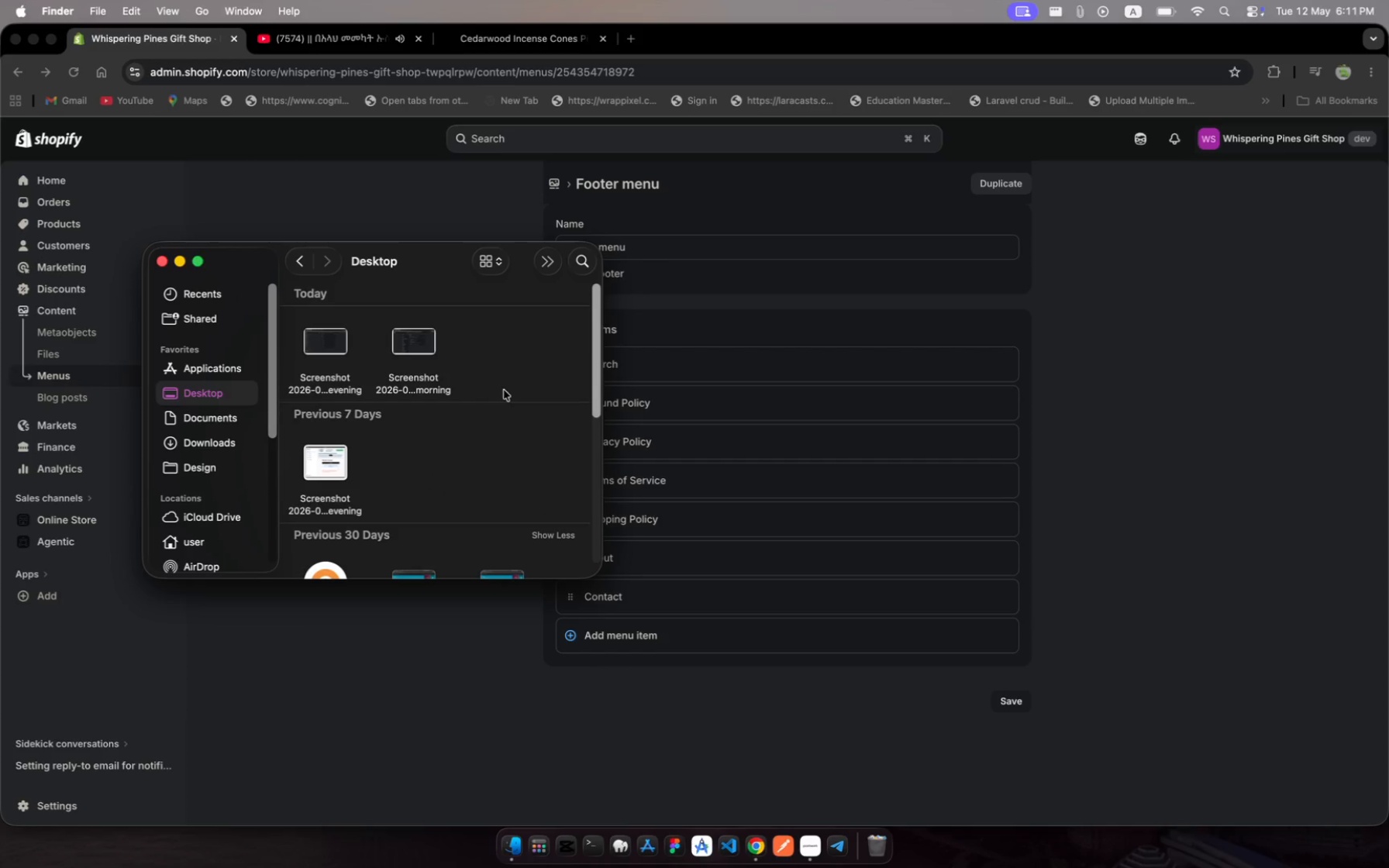 
left_click([510, 374])
 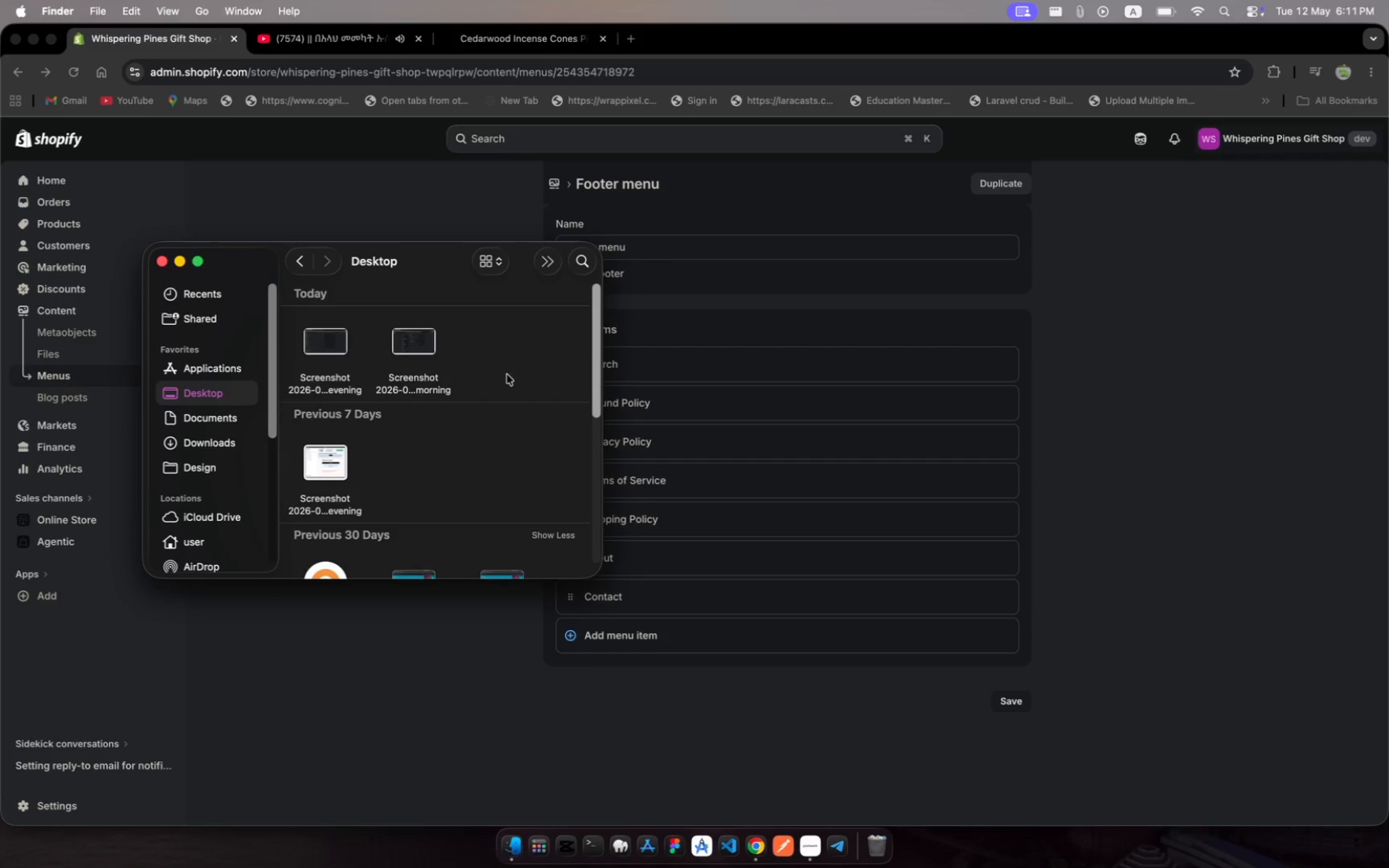 
left_click_drag(start_coordinate=[510, 374], to_coordinate=[315, 344])
 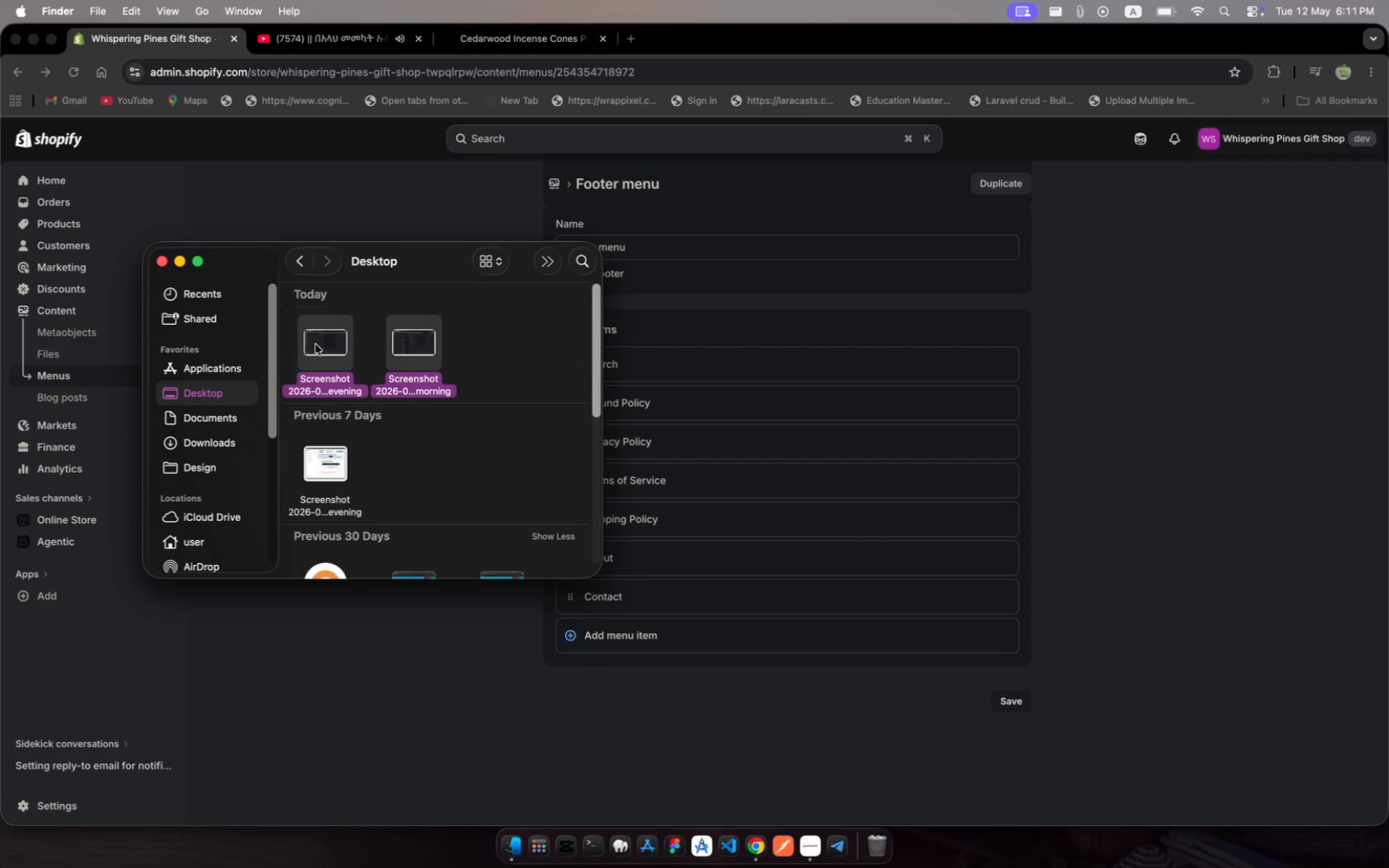 
scroll: coordinate [315, 344], scroll_direction: up, amount: 16.0
 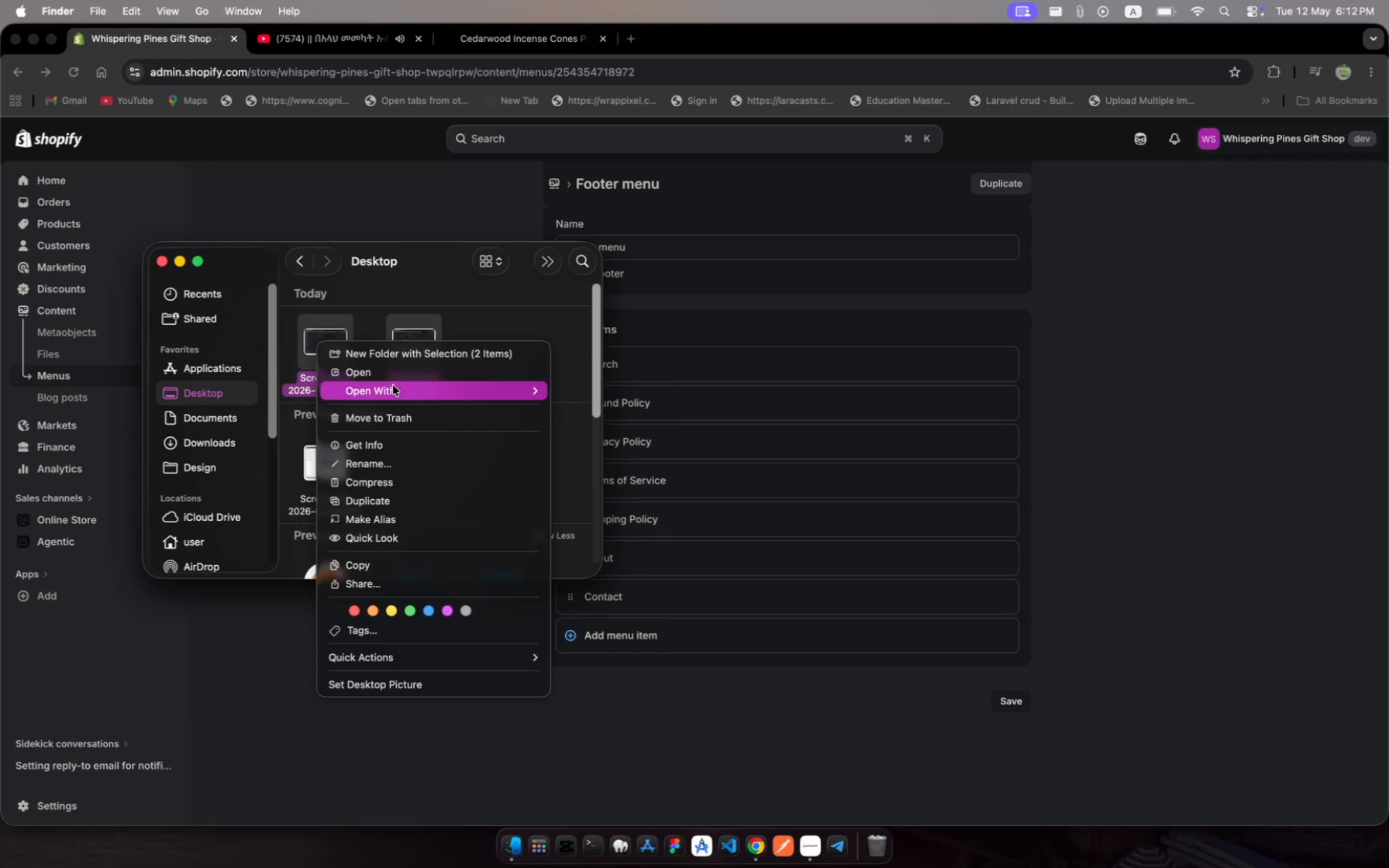 
left_click([412, 418])
 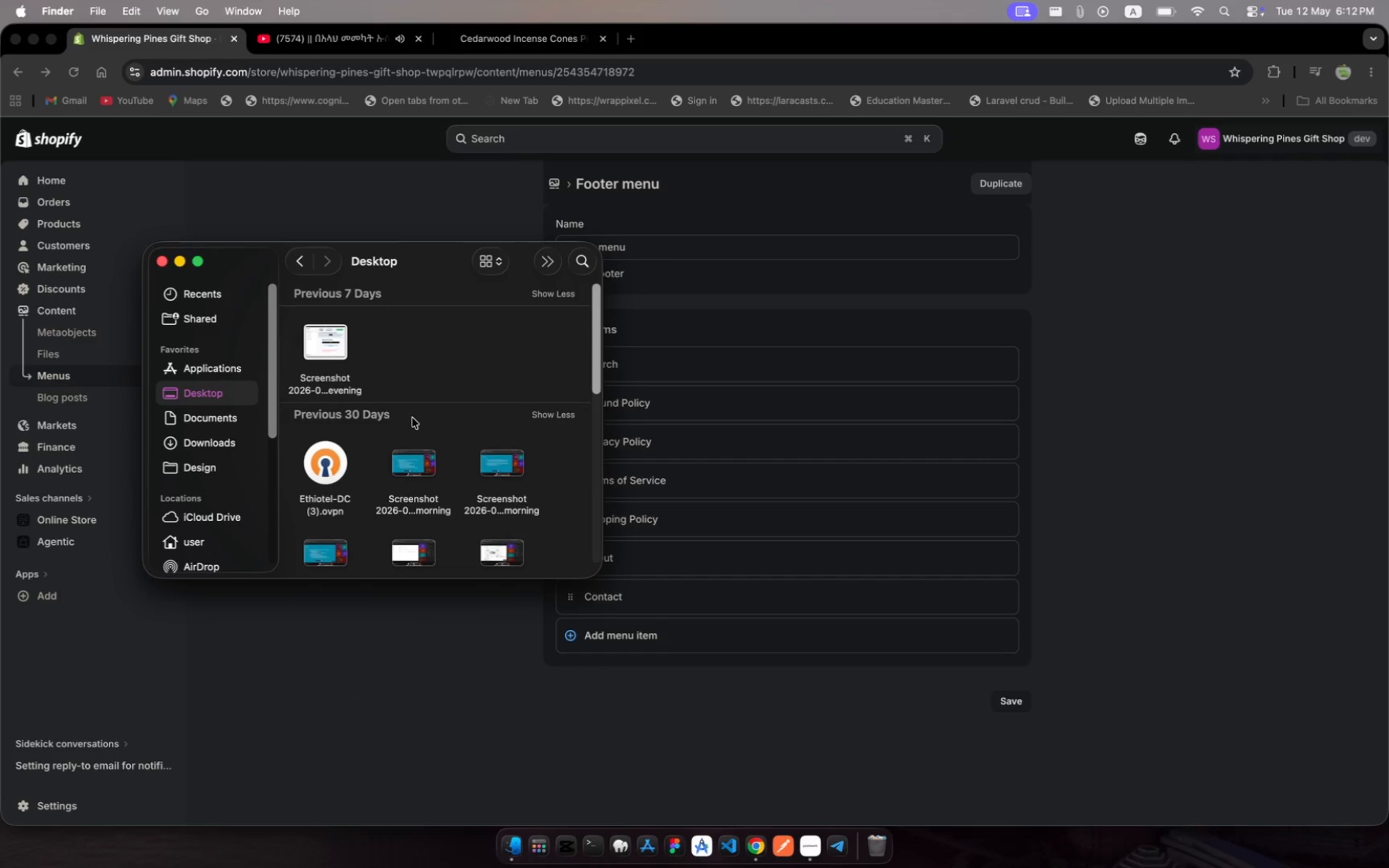 
scroll: coordinate [412, 418], scroll_direction: up, amount: 59.0
 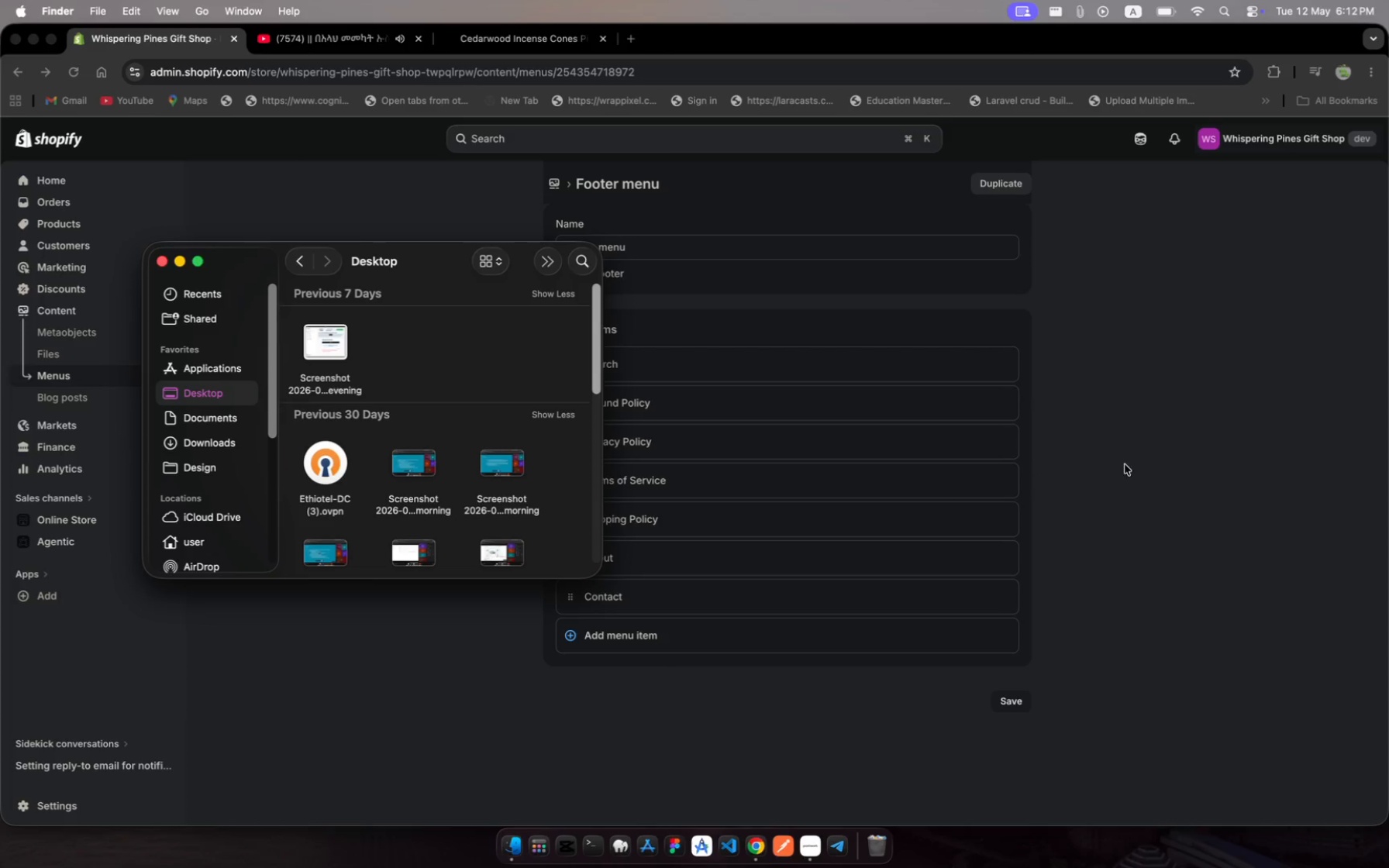 
left_click([1160, 442])
 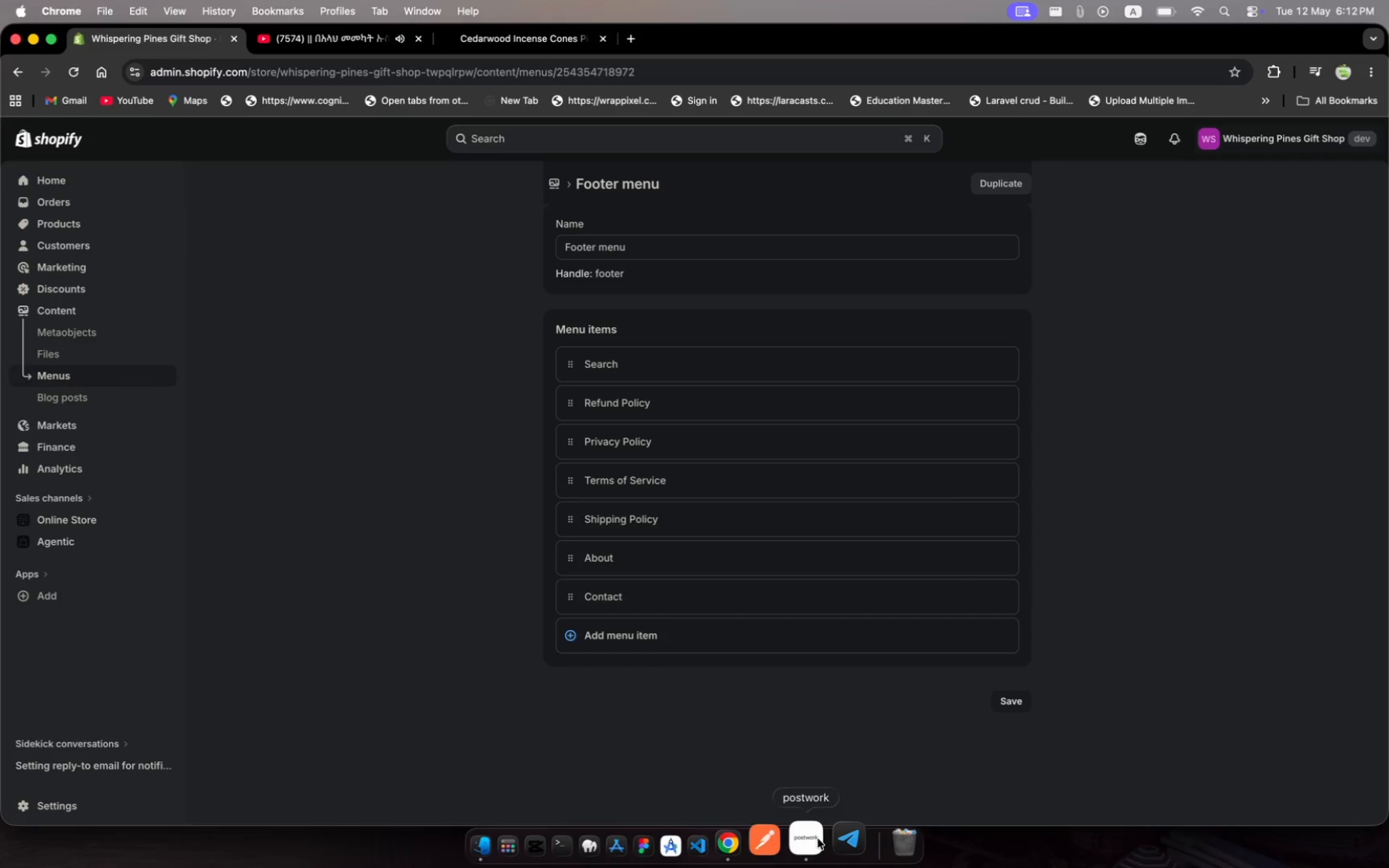 
left_click([812, 848])